 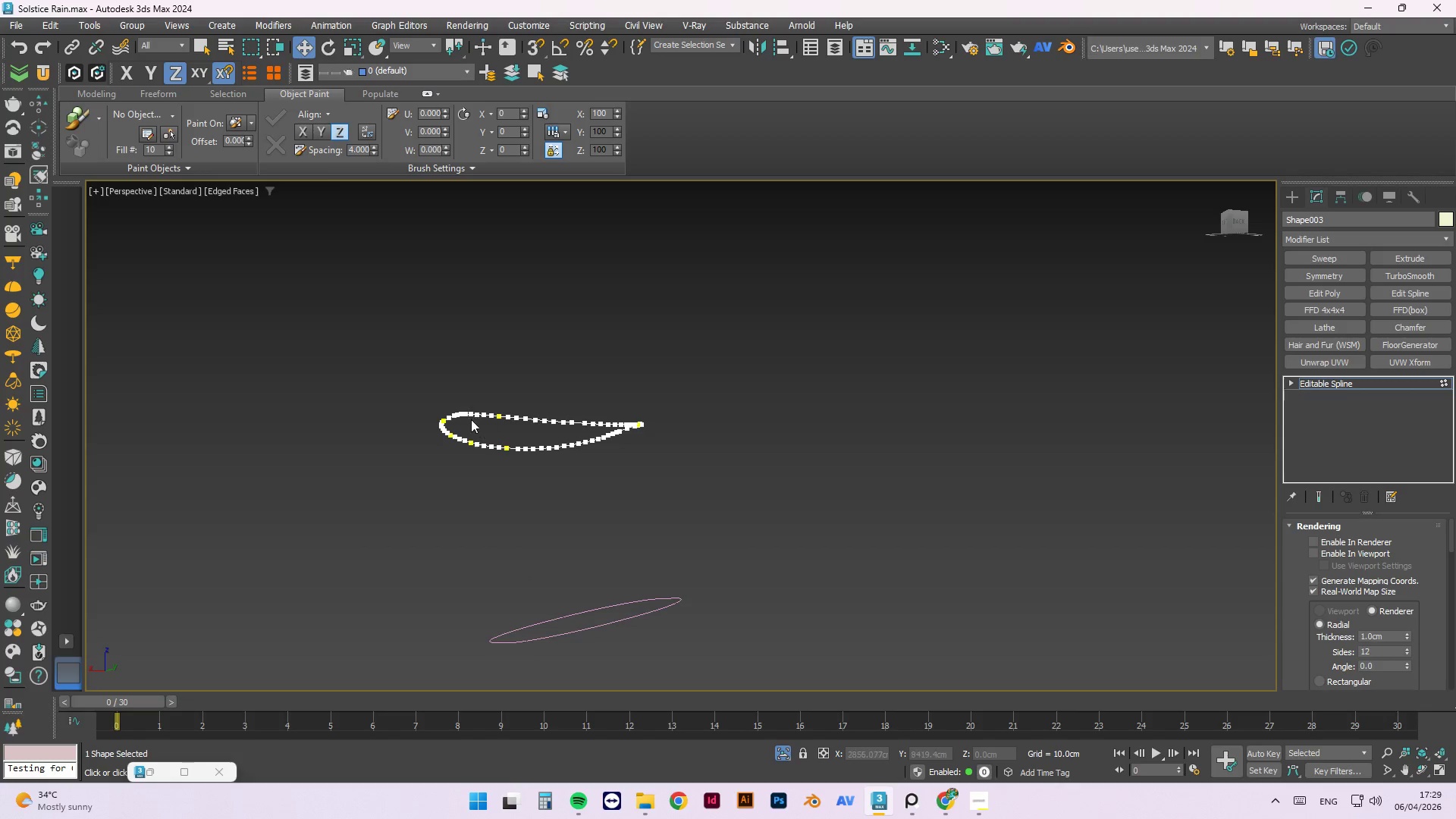 
left_click([569, 536])
 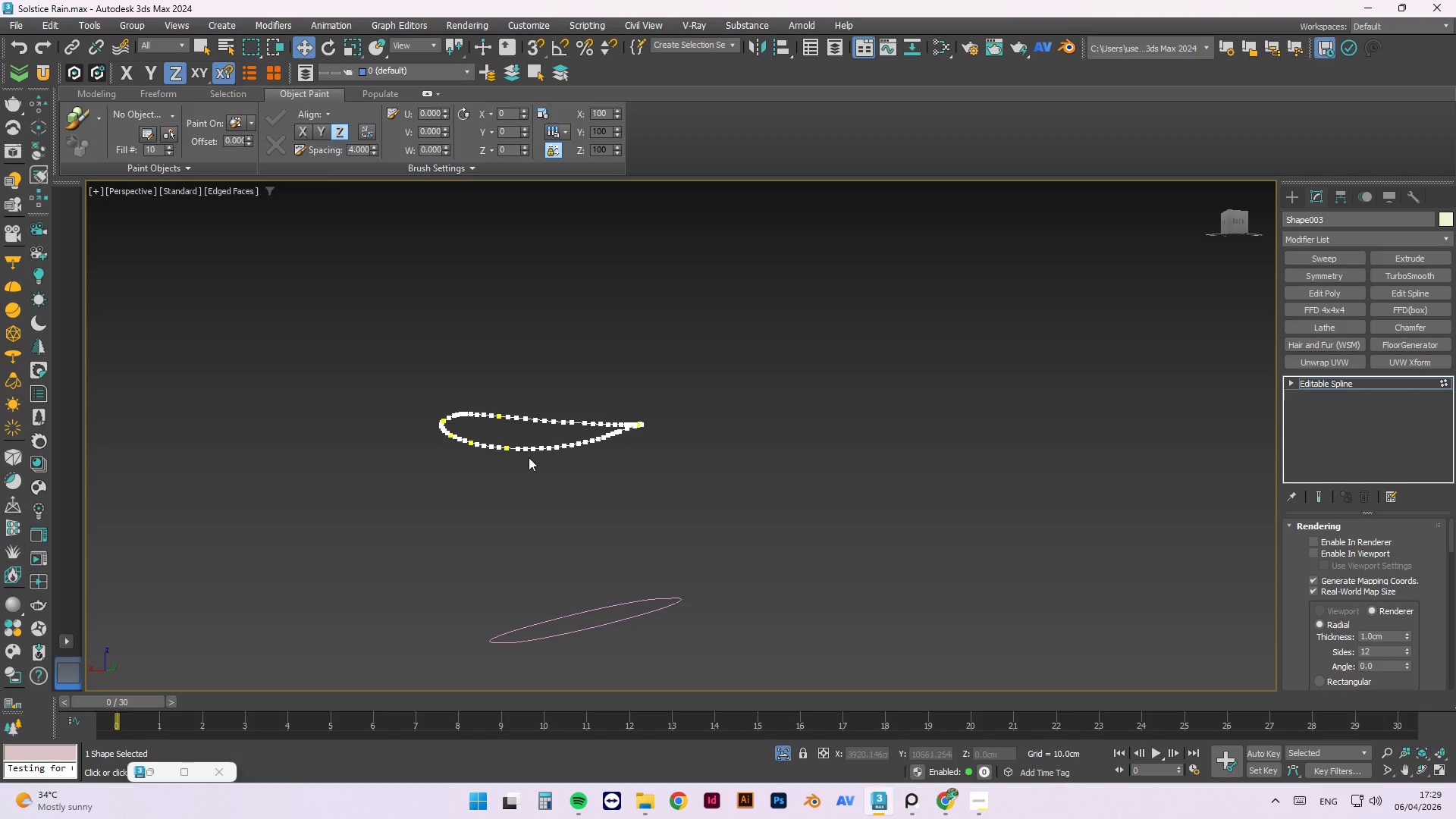 
right_click([617, 353])
 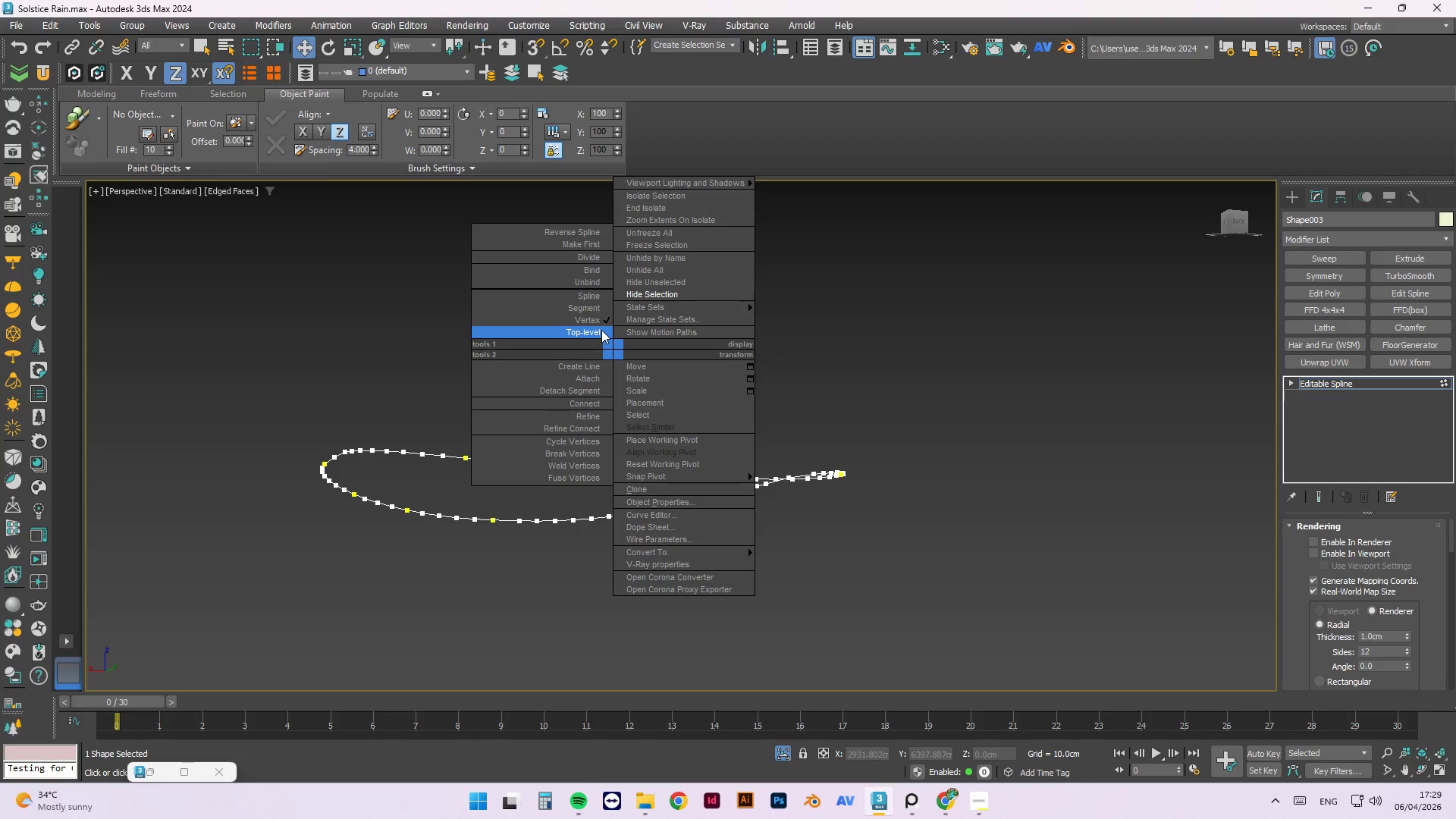 
scroll: coordinate [517, 394], scroll_direction: up, amount: 2.0
 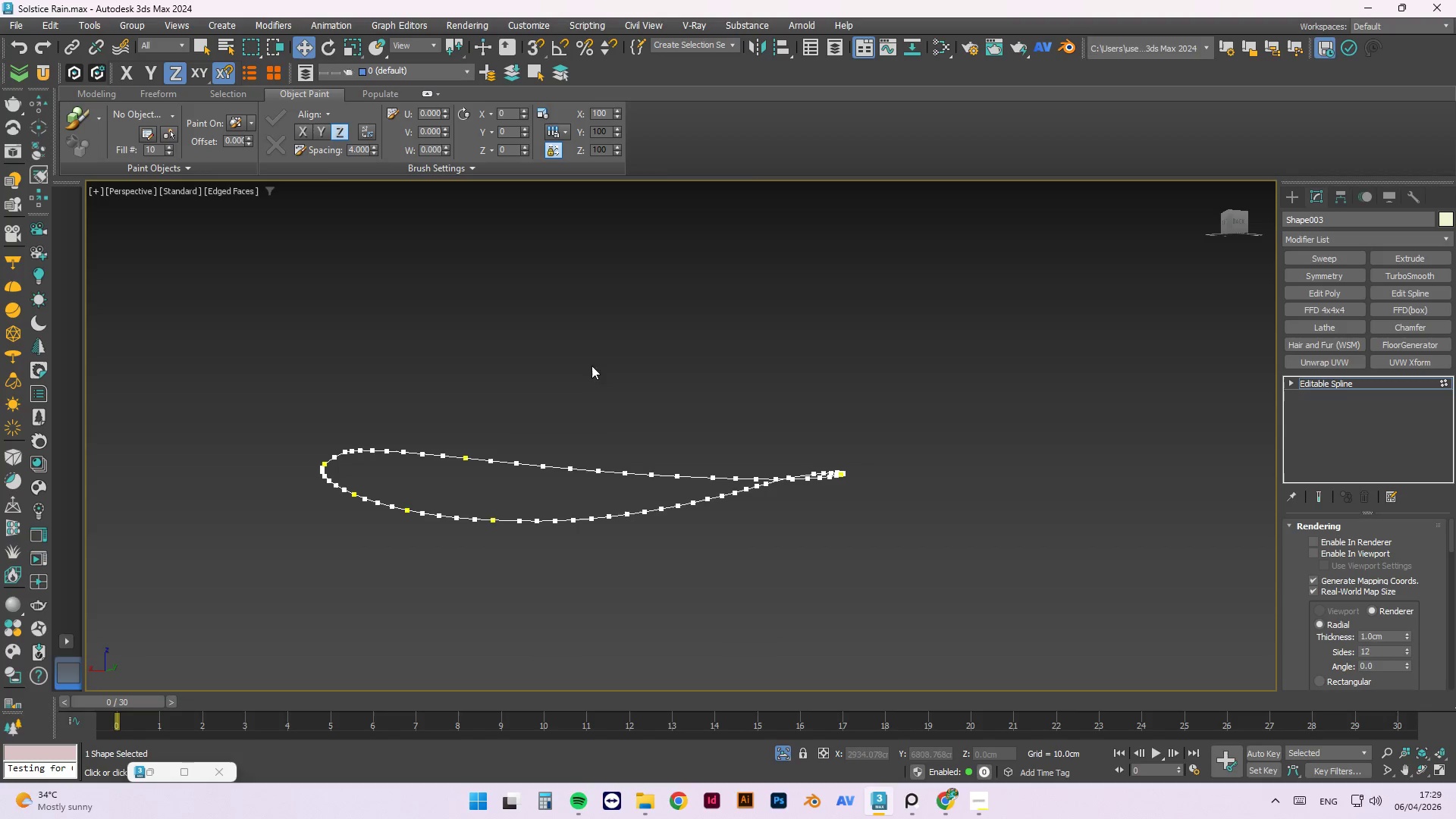 
left_click([601, 330])
 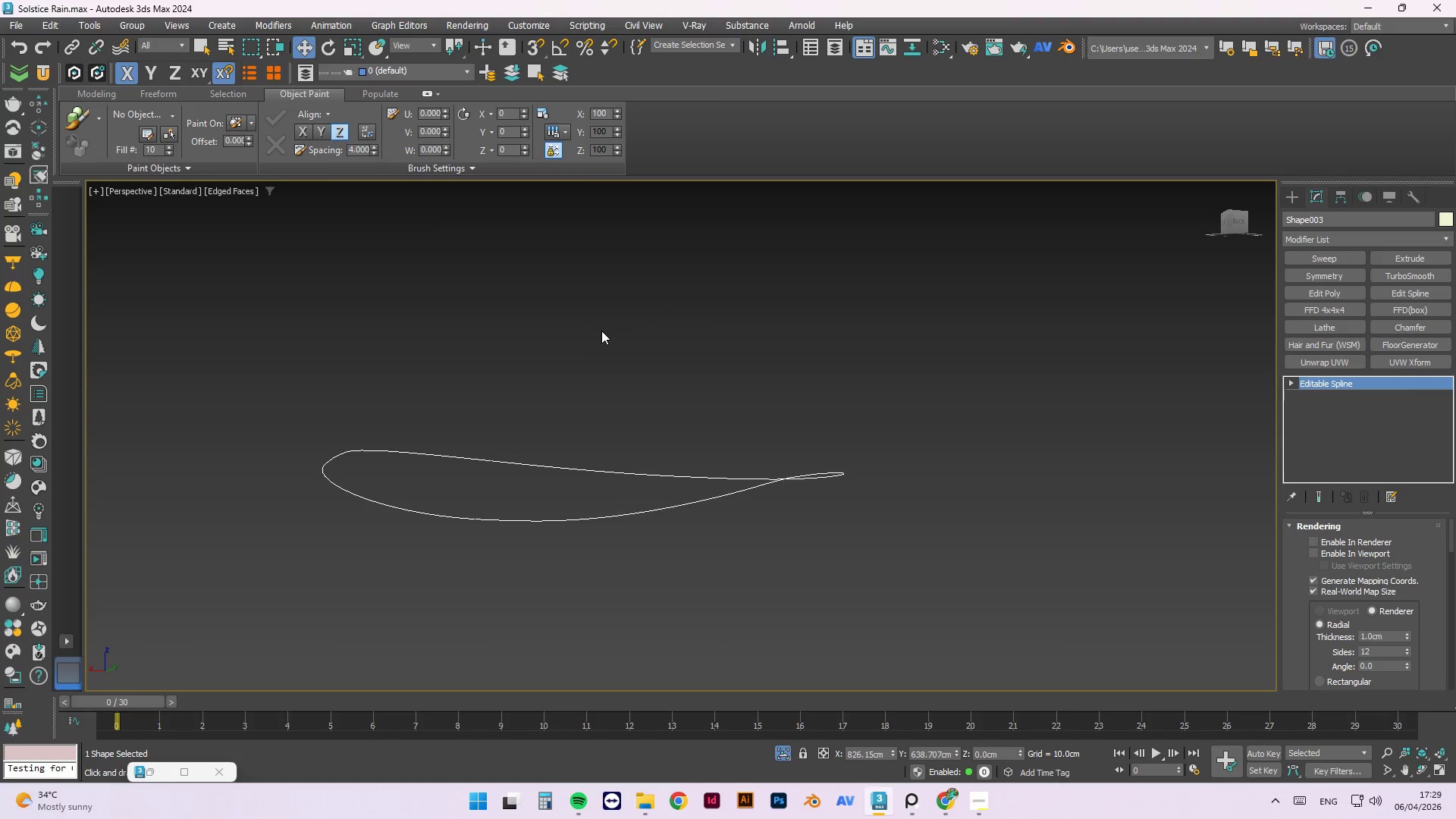 
wait(9.17)
 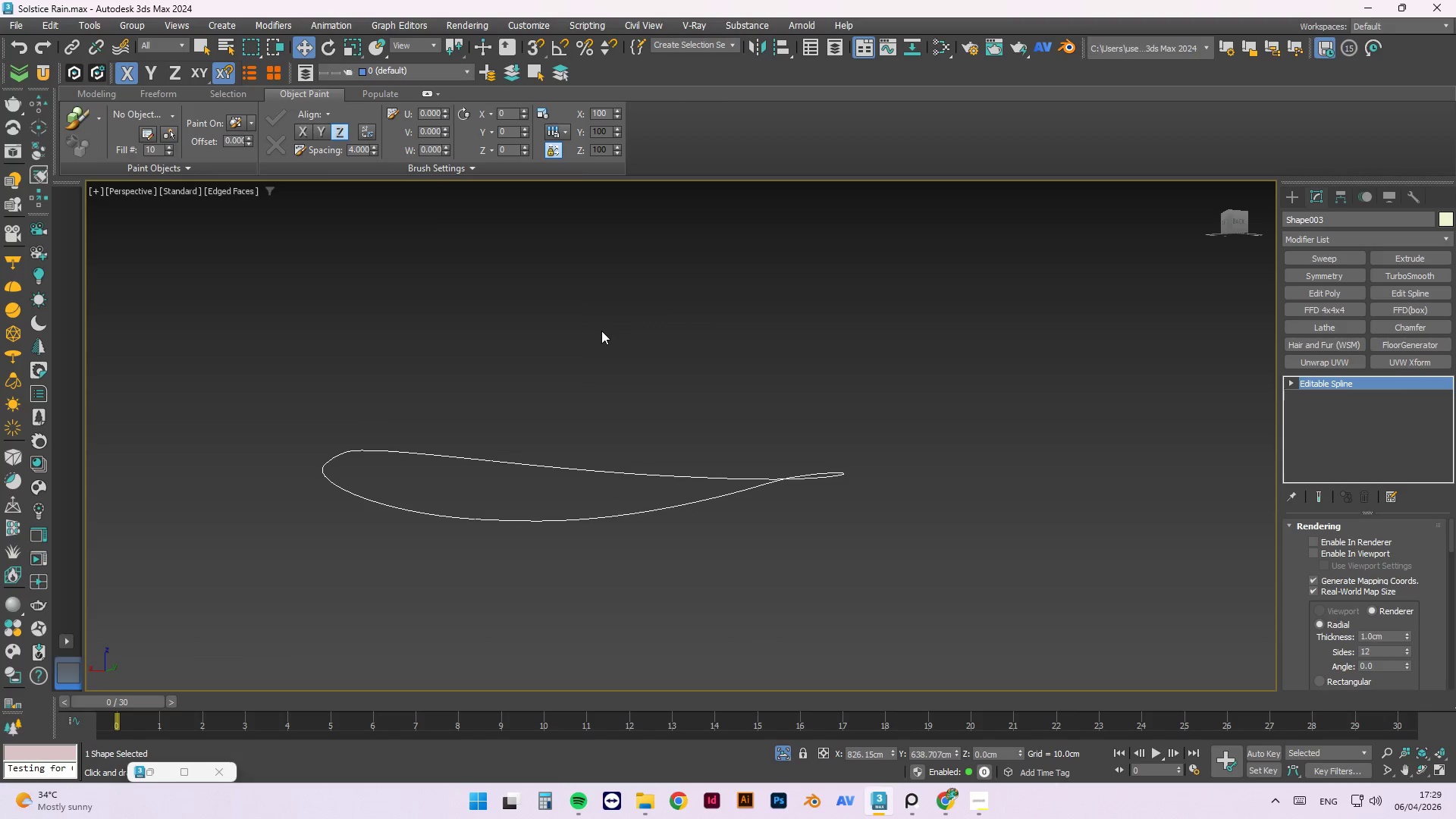 
left_click([1326, 238])
 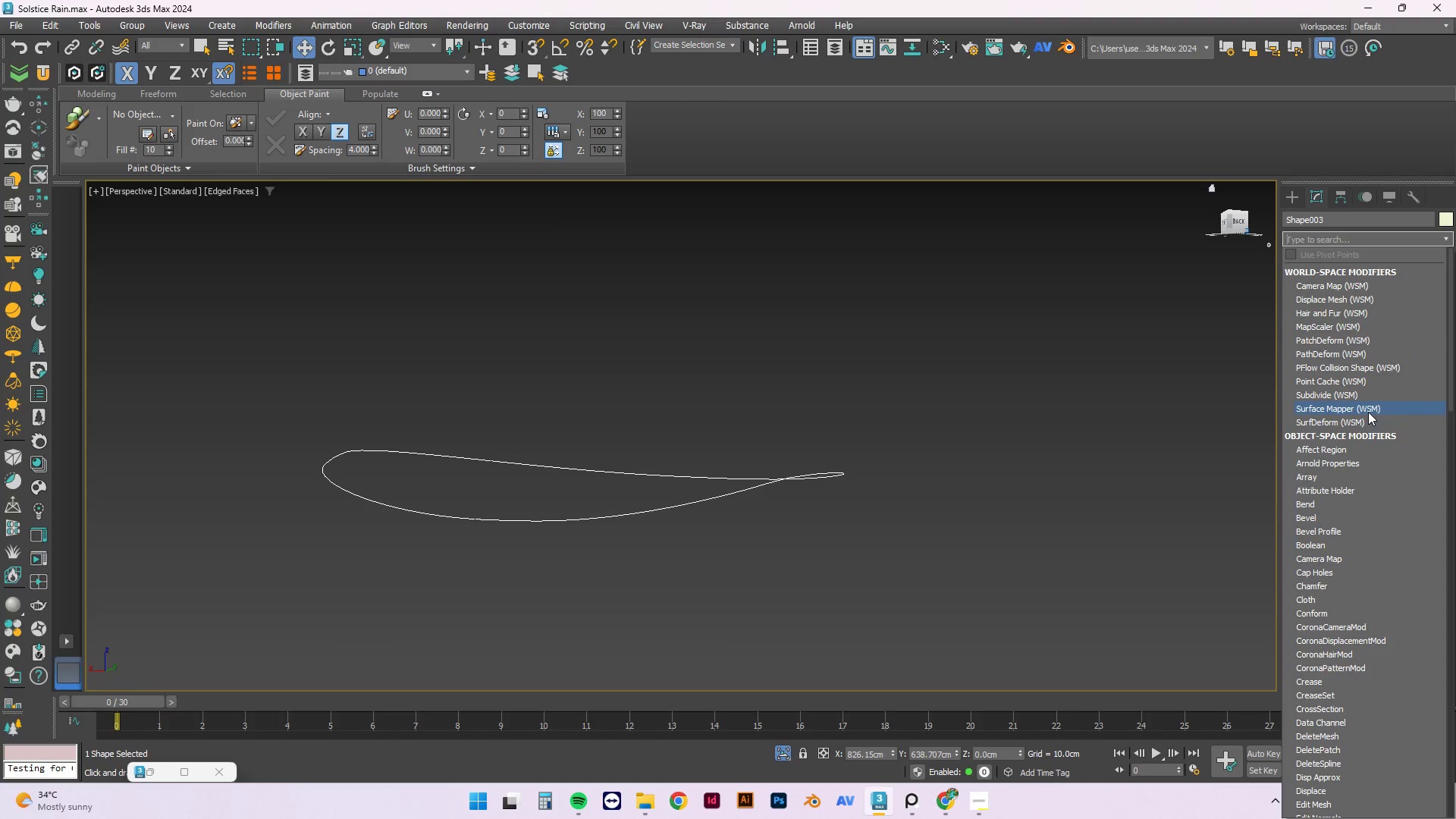 
scroll: coordinate [1397, 573], scroll_direction: down, amount: 9.0
 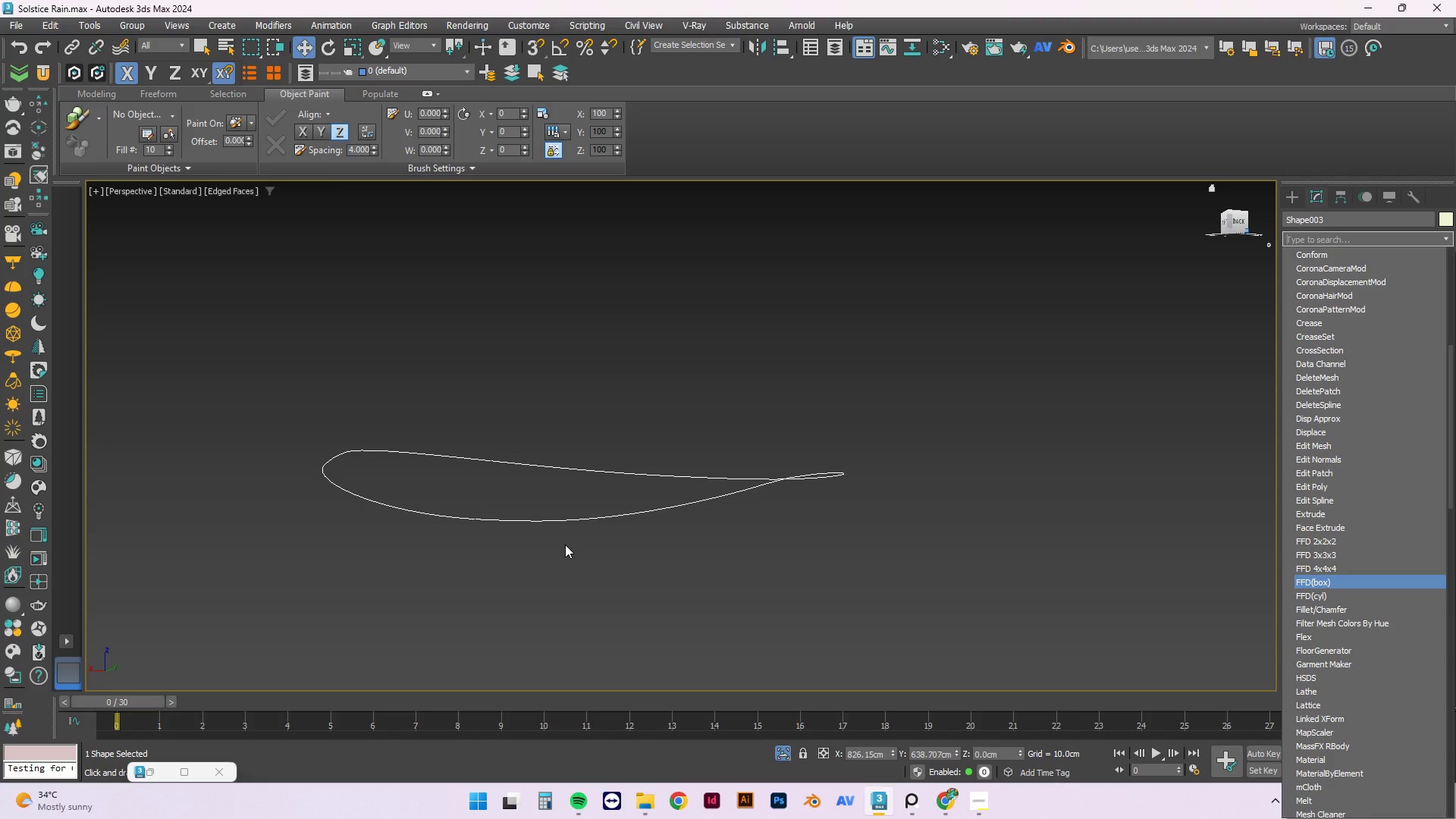 
wait(18.74)
 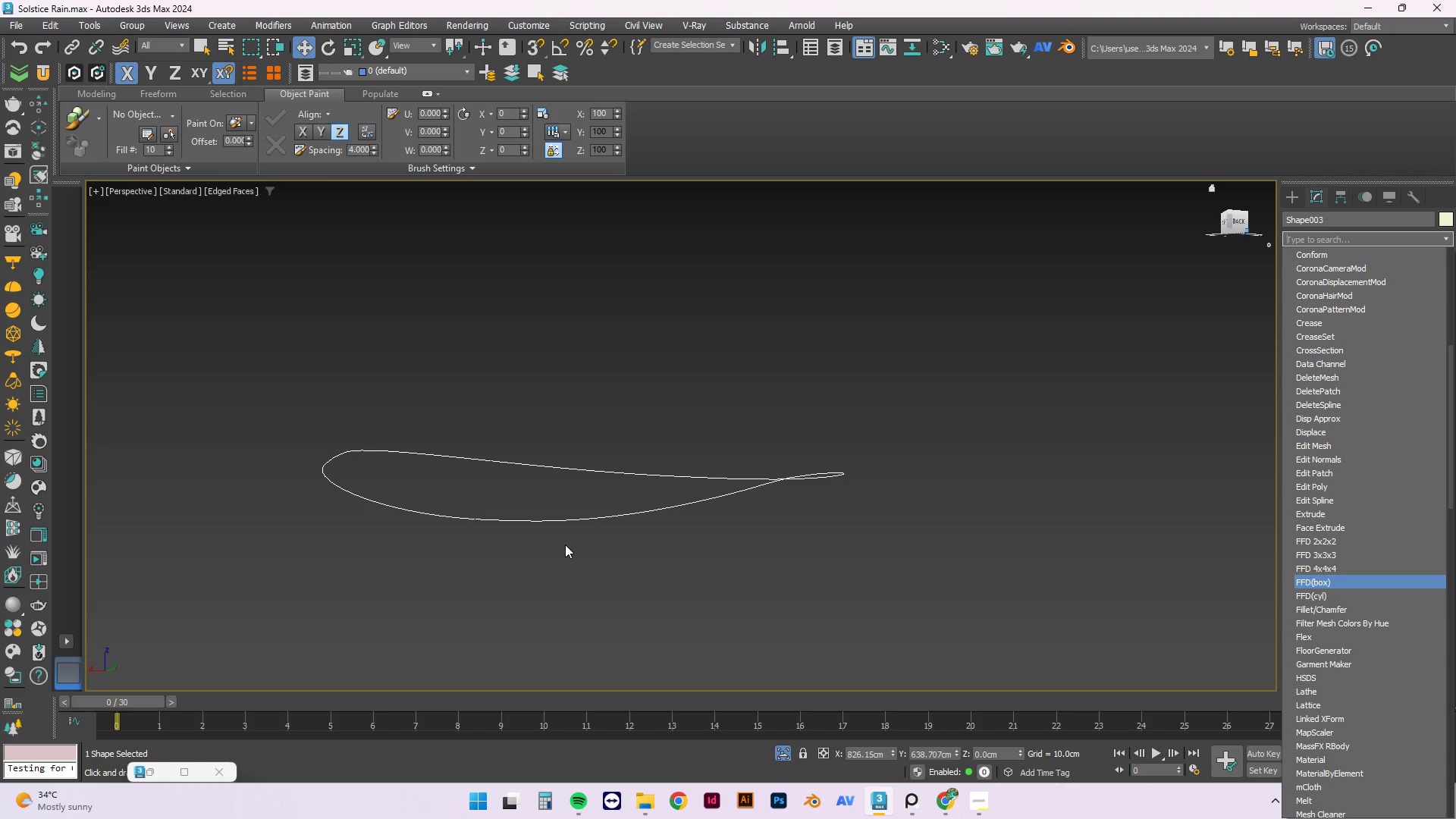 
scroll: coordinate [709, 664], scroll_direction: down, amount: 1.0
 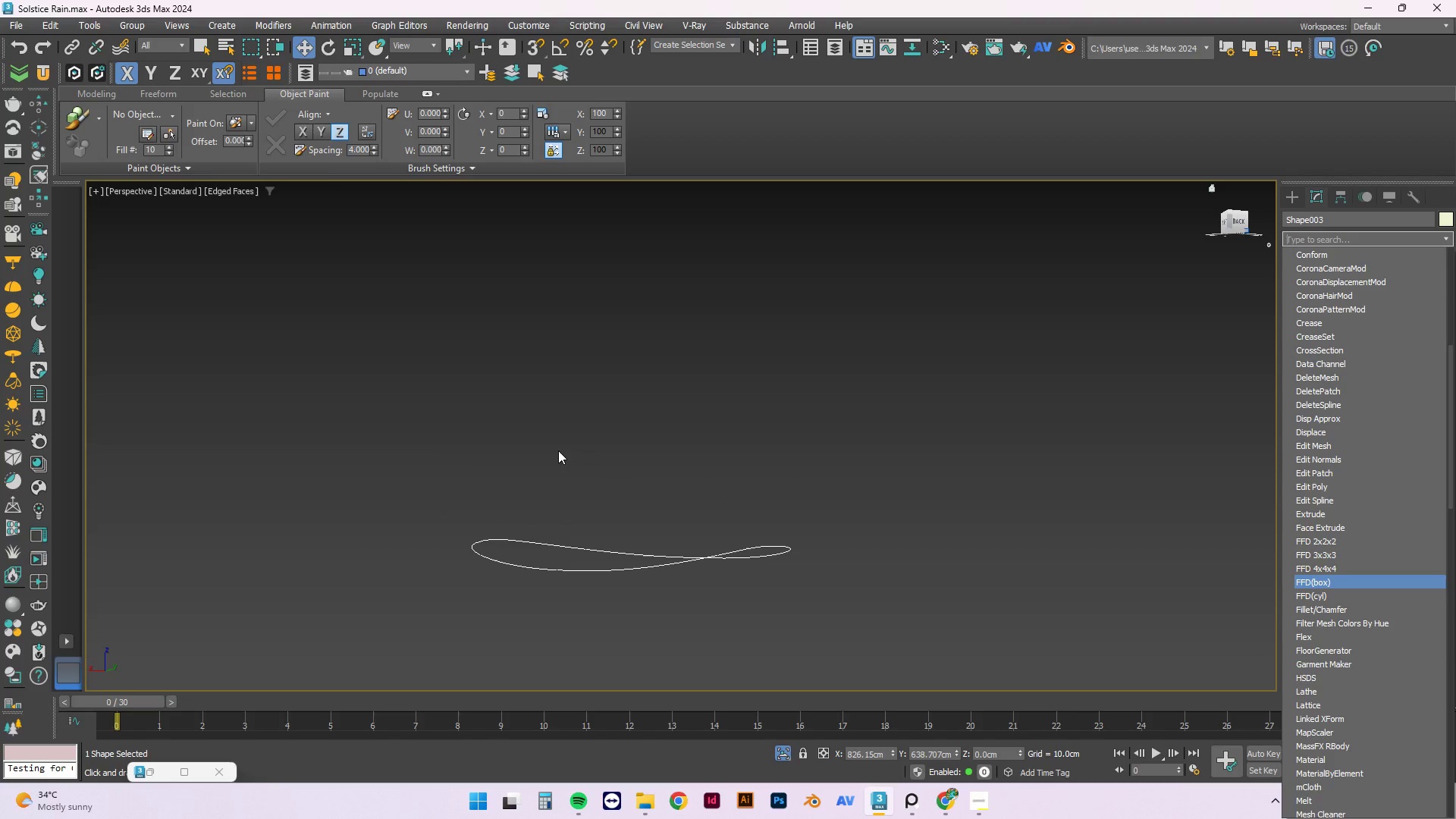 
scroll: coordinate [582, 497], scroll_direction: up, amount: 3.0
 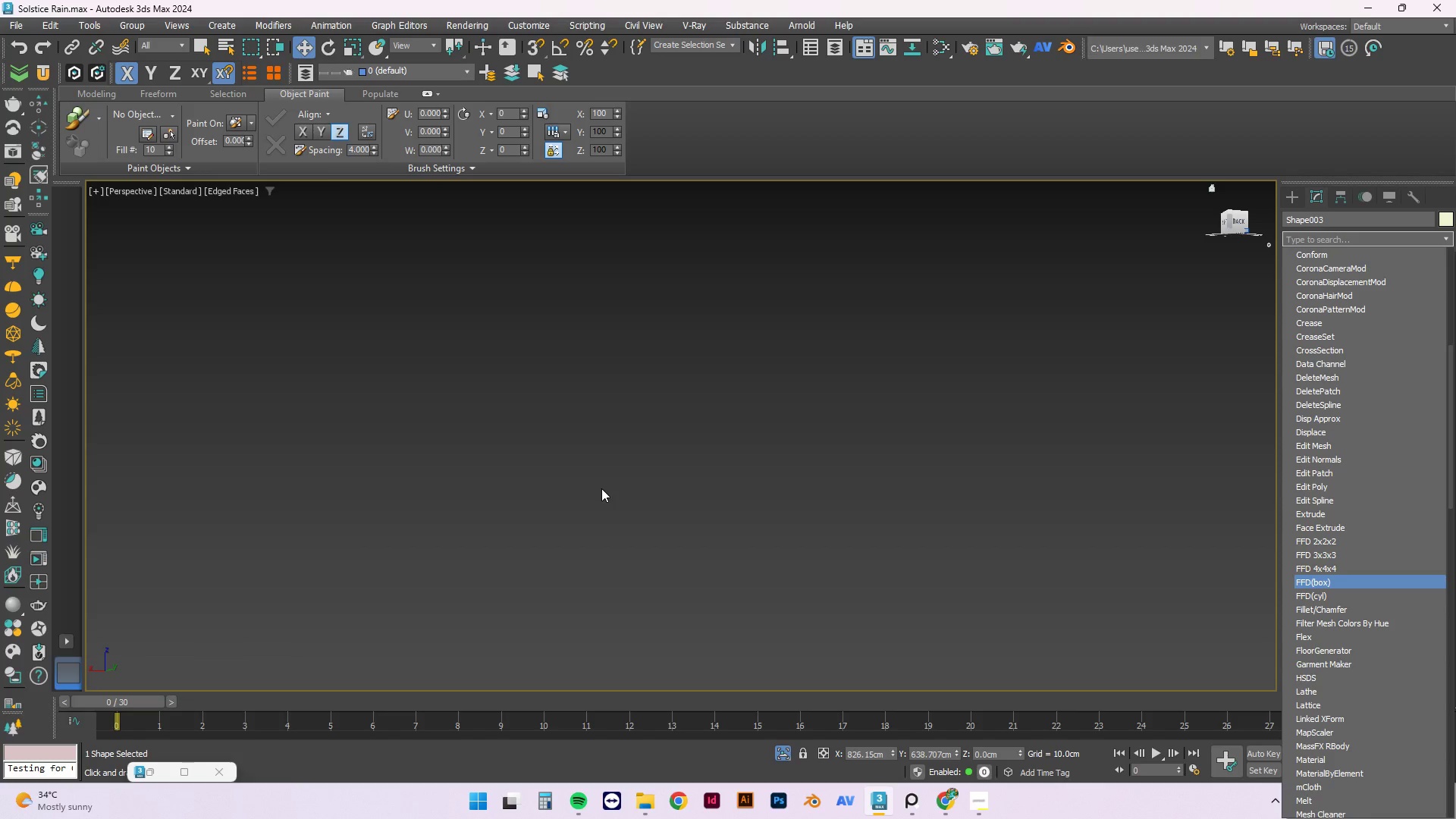 
wait(16.53)
 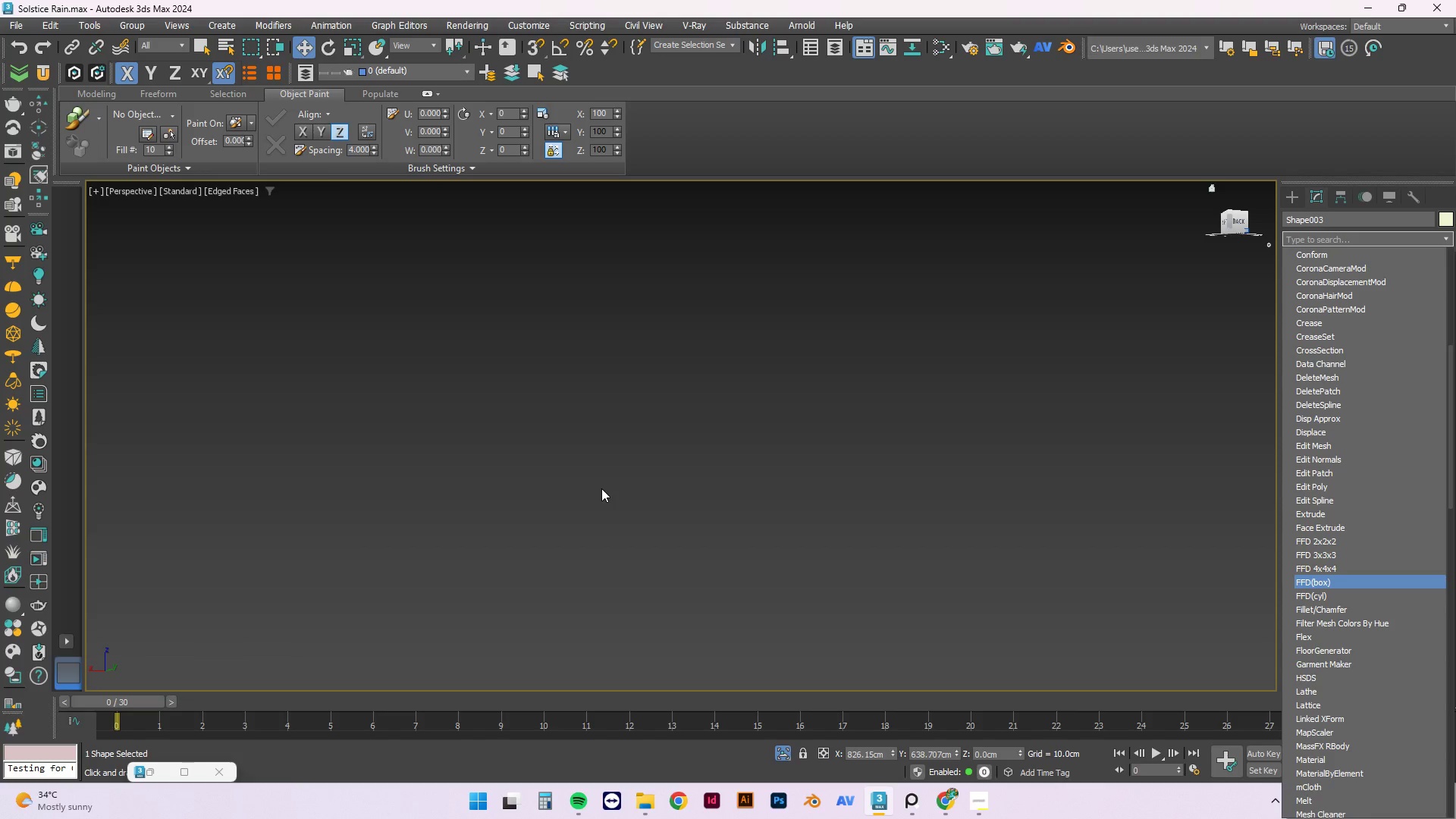 
left_click([1226, 394])
 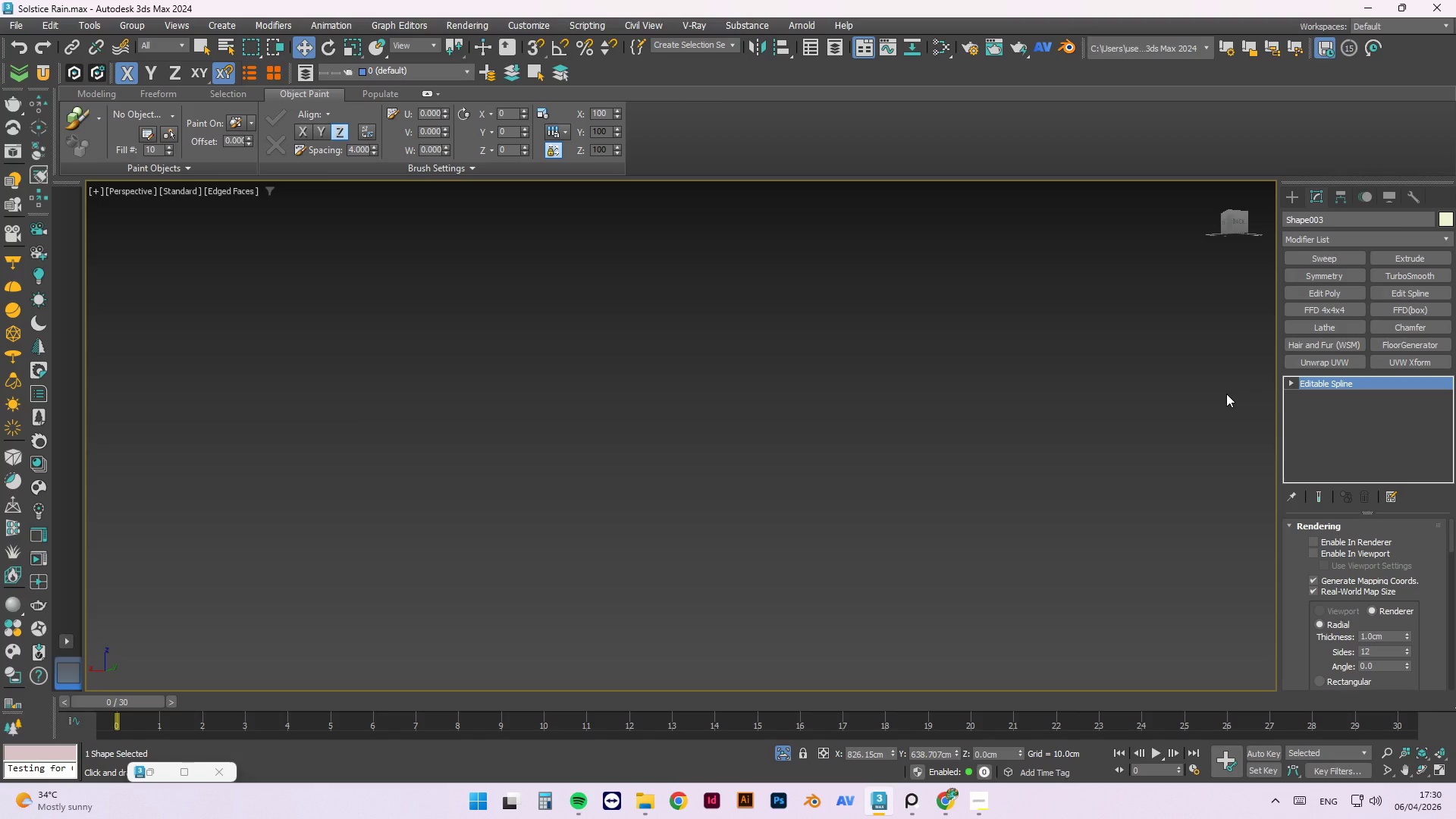 
wait(13.4)
 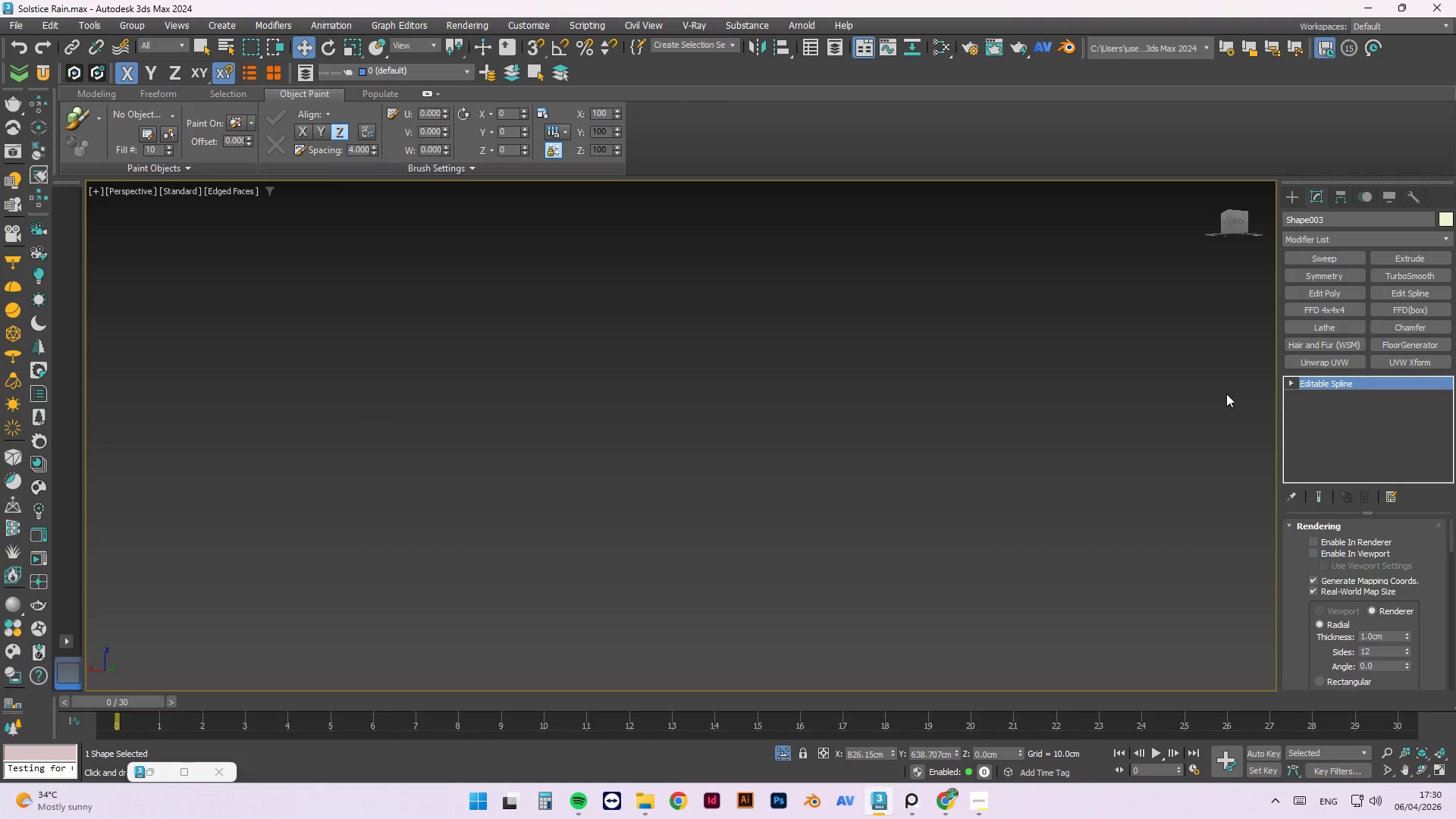 
mouse_move([968, 773])
 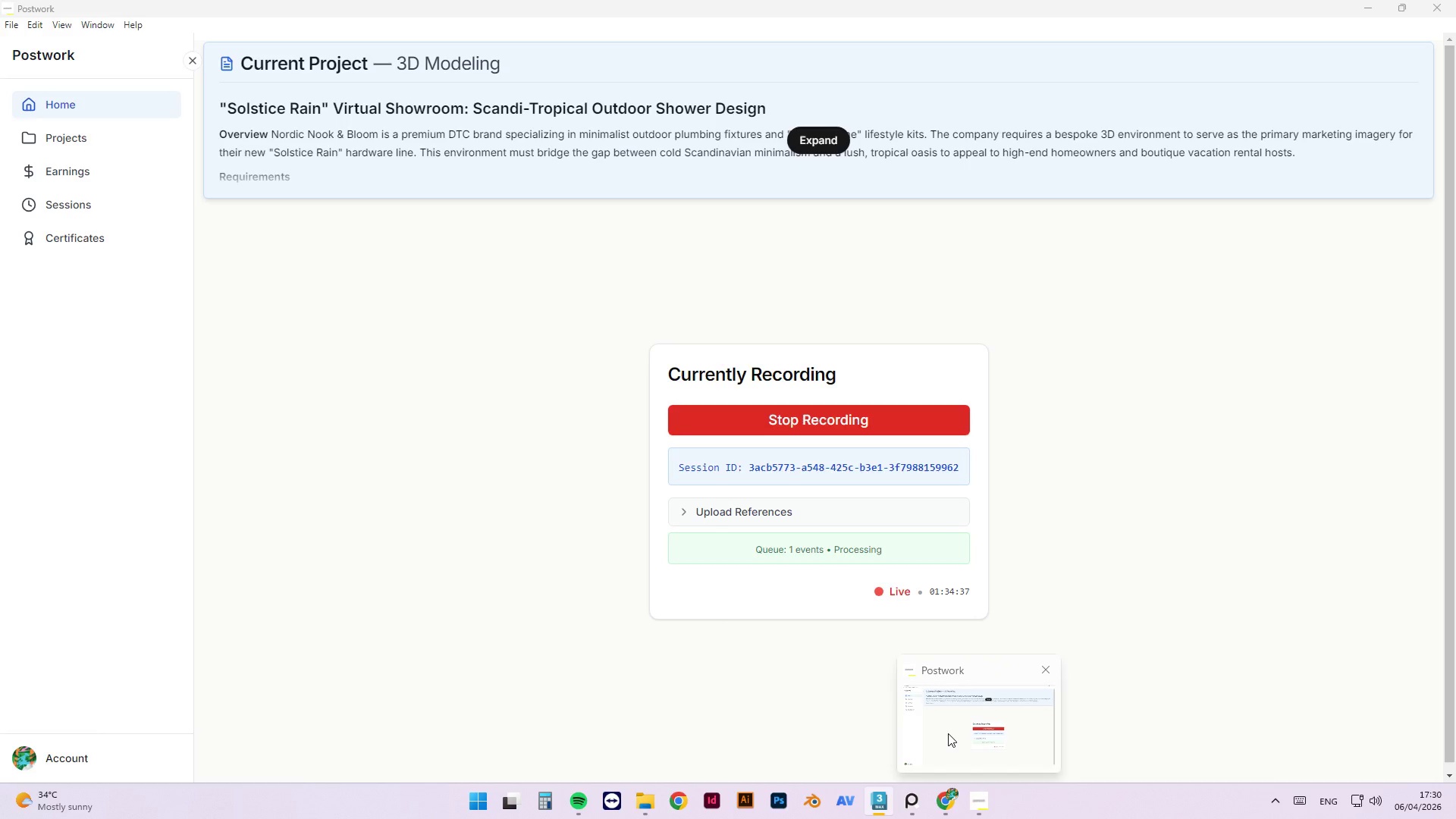 
left_click([948, 733])